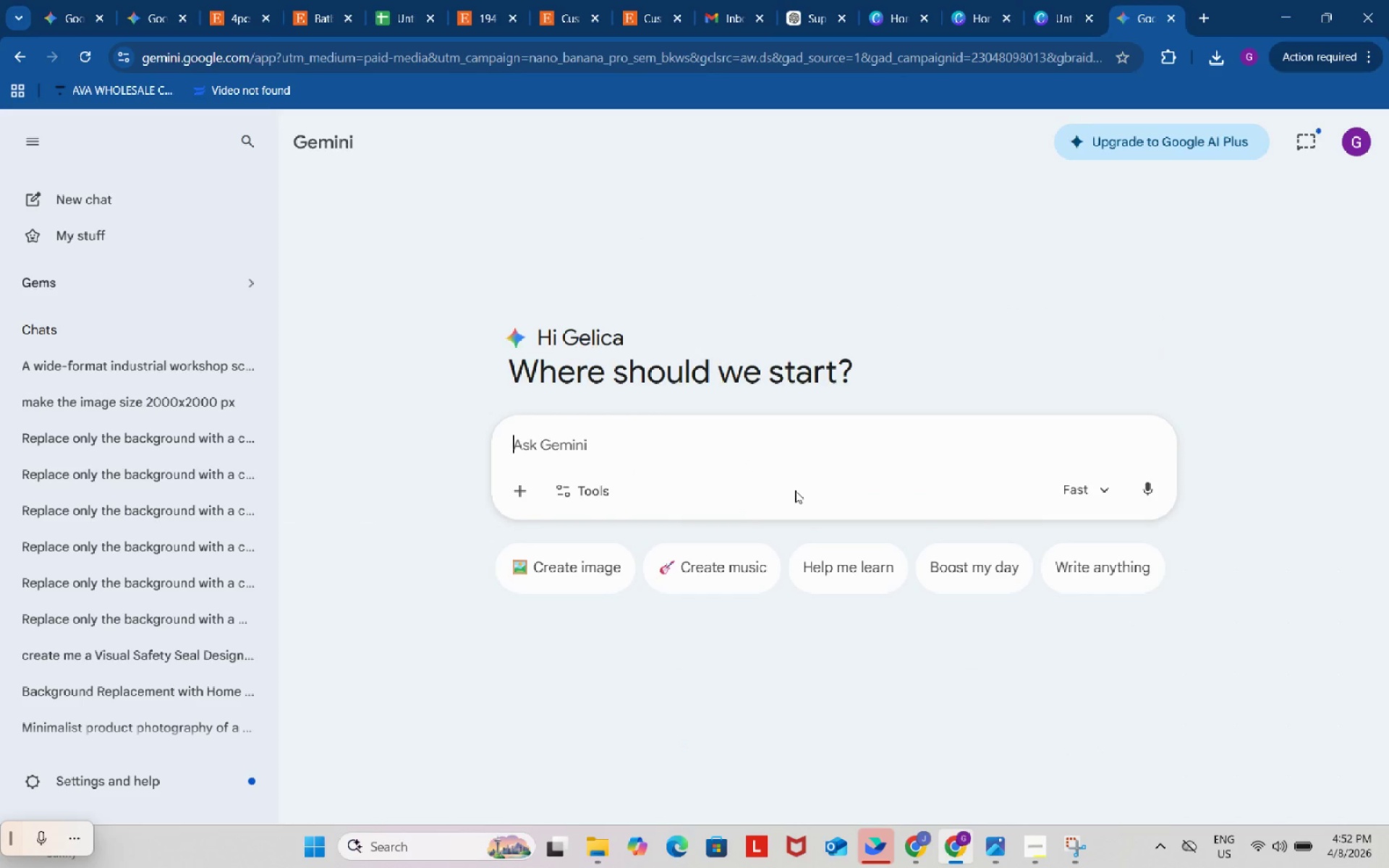 
key(Control+ControlLeft)
 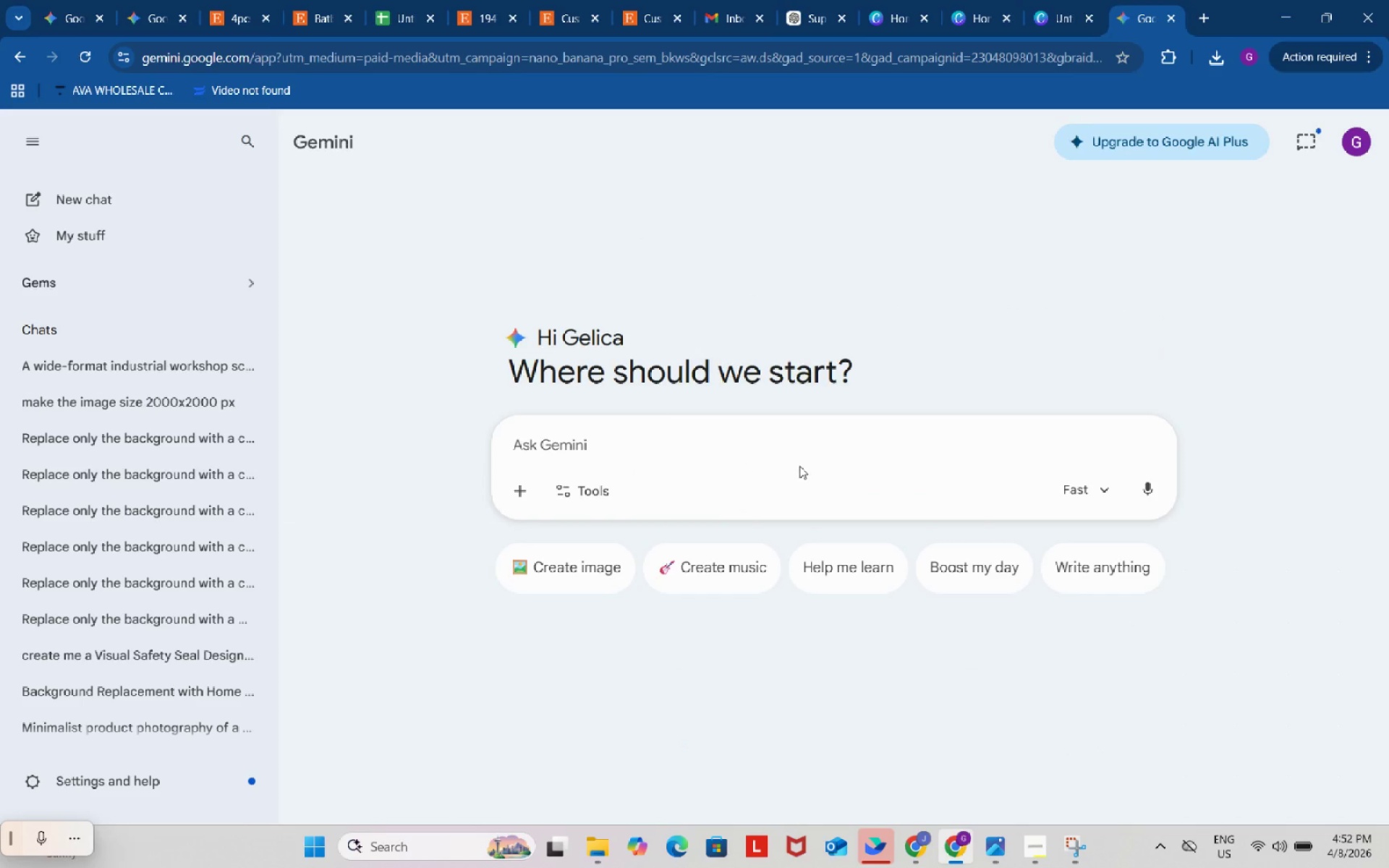 
key(Control+V)
 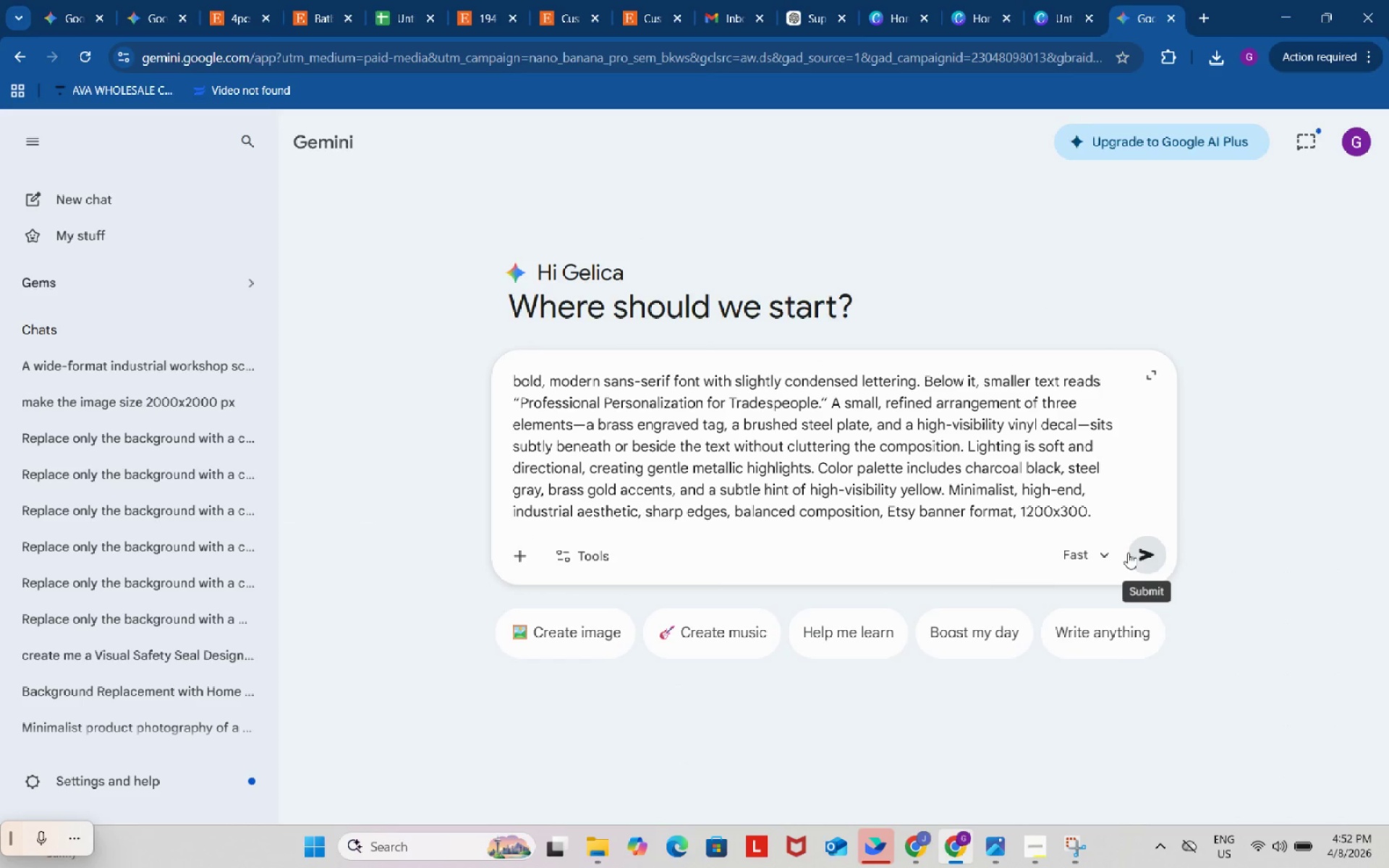 
left_click([1141, 552])
 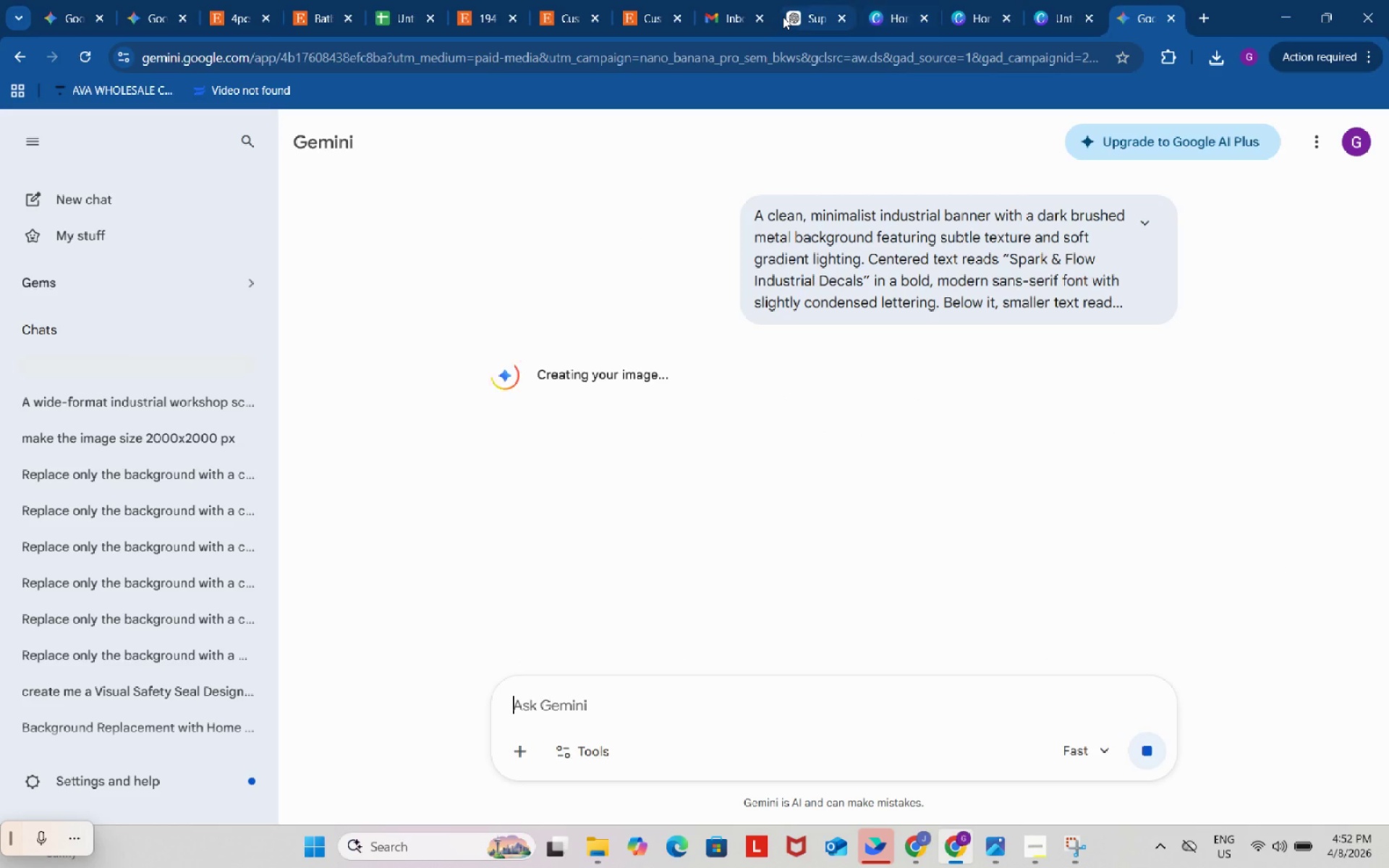 
left_click([984, 0])
 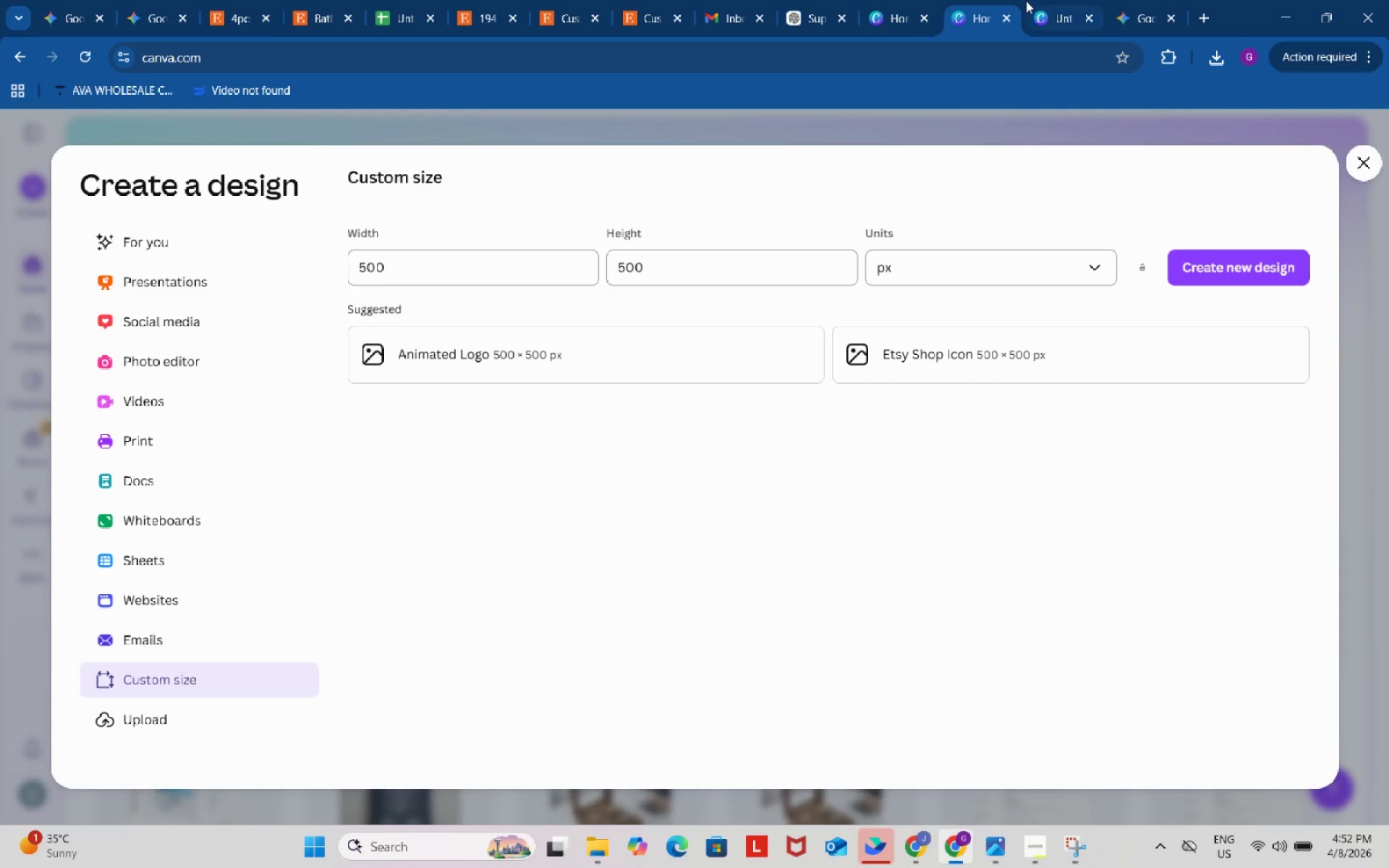 
left_click([1051, 0])
 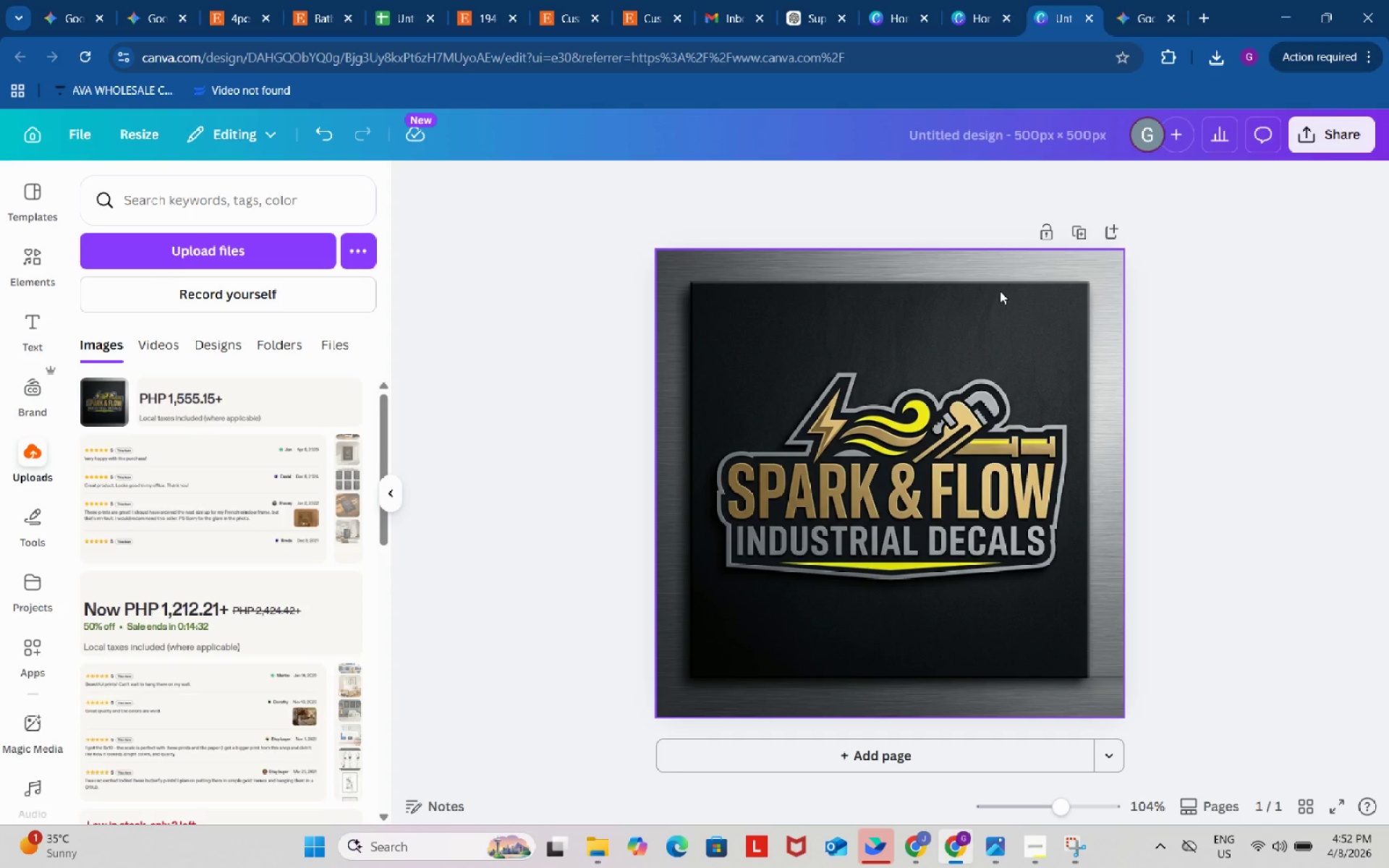 
left_click([1027, 133])
 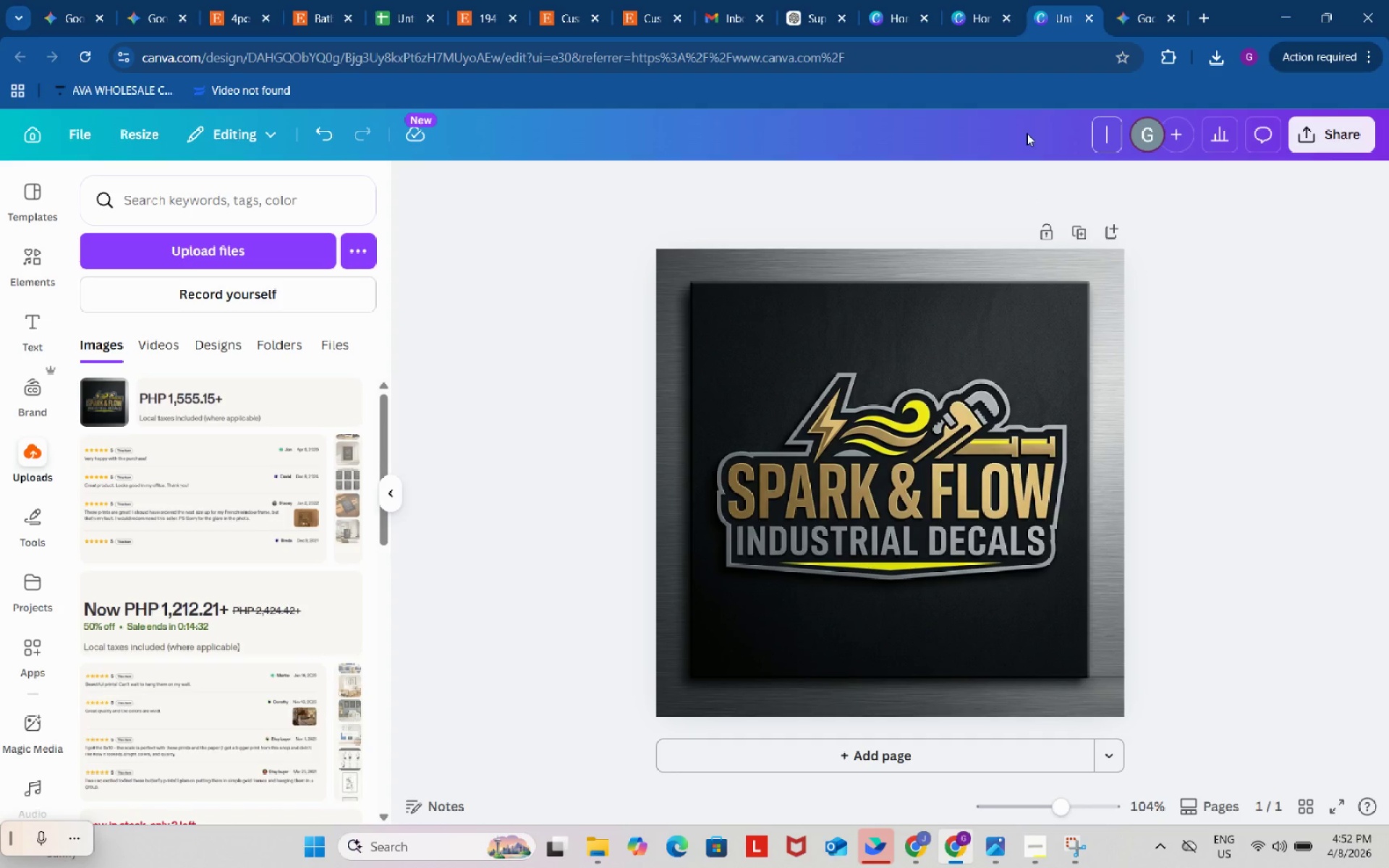 
type(Logo)
 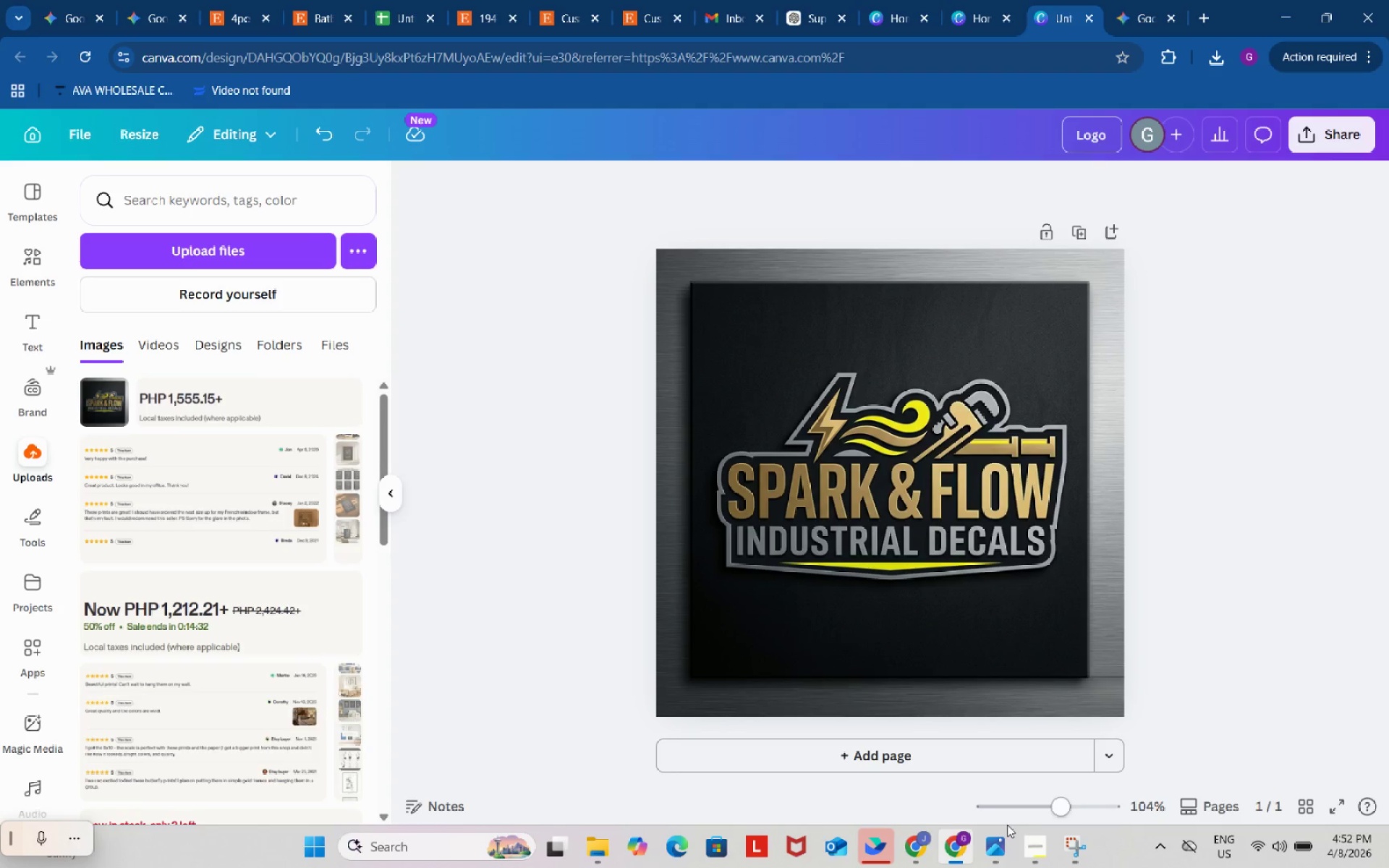 
left_click([638, 0])
 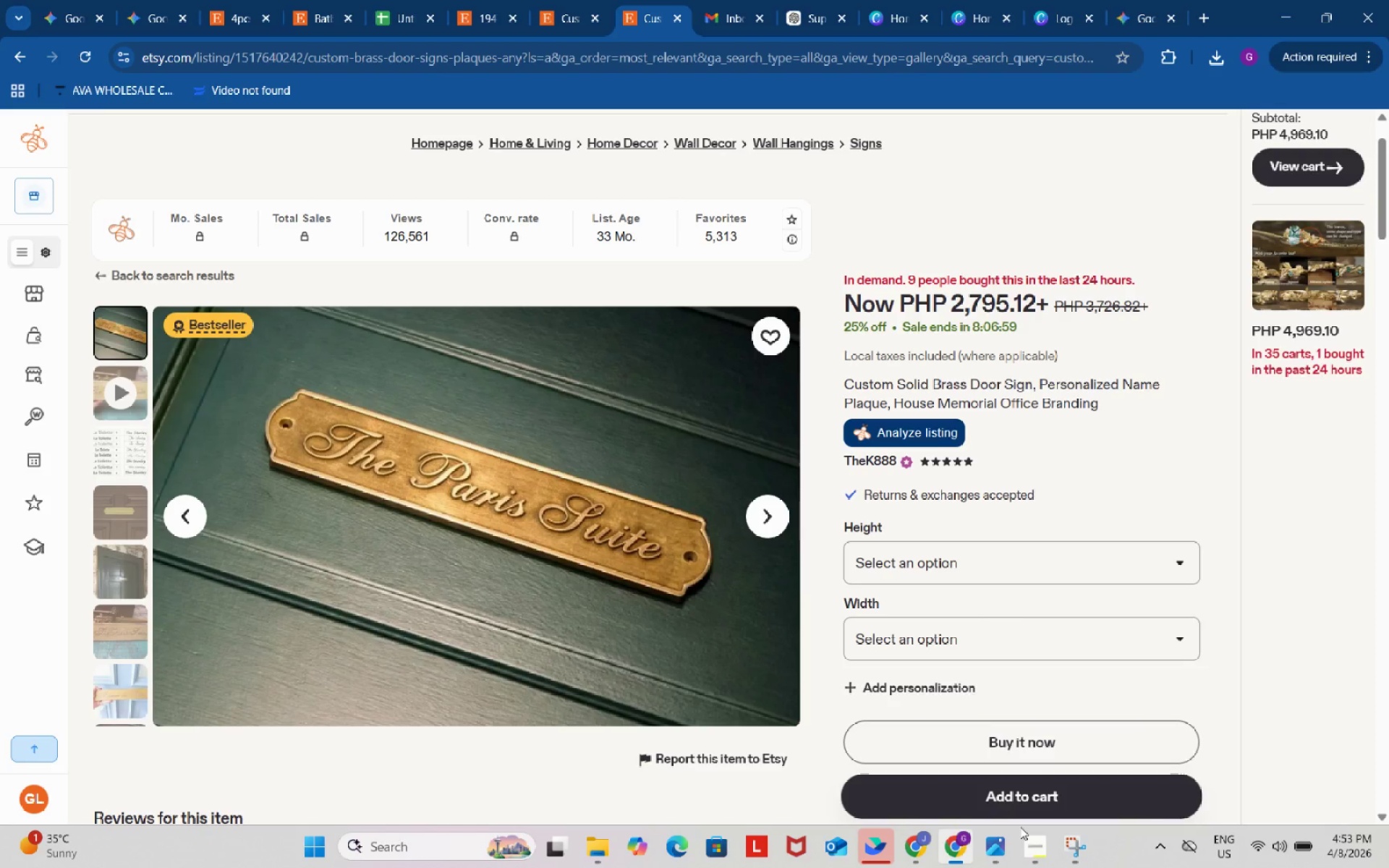 
left_click([1035, 841])